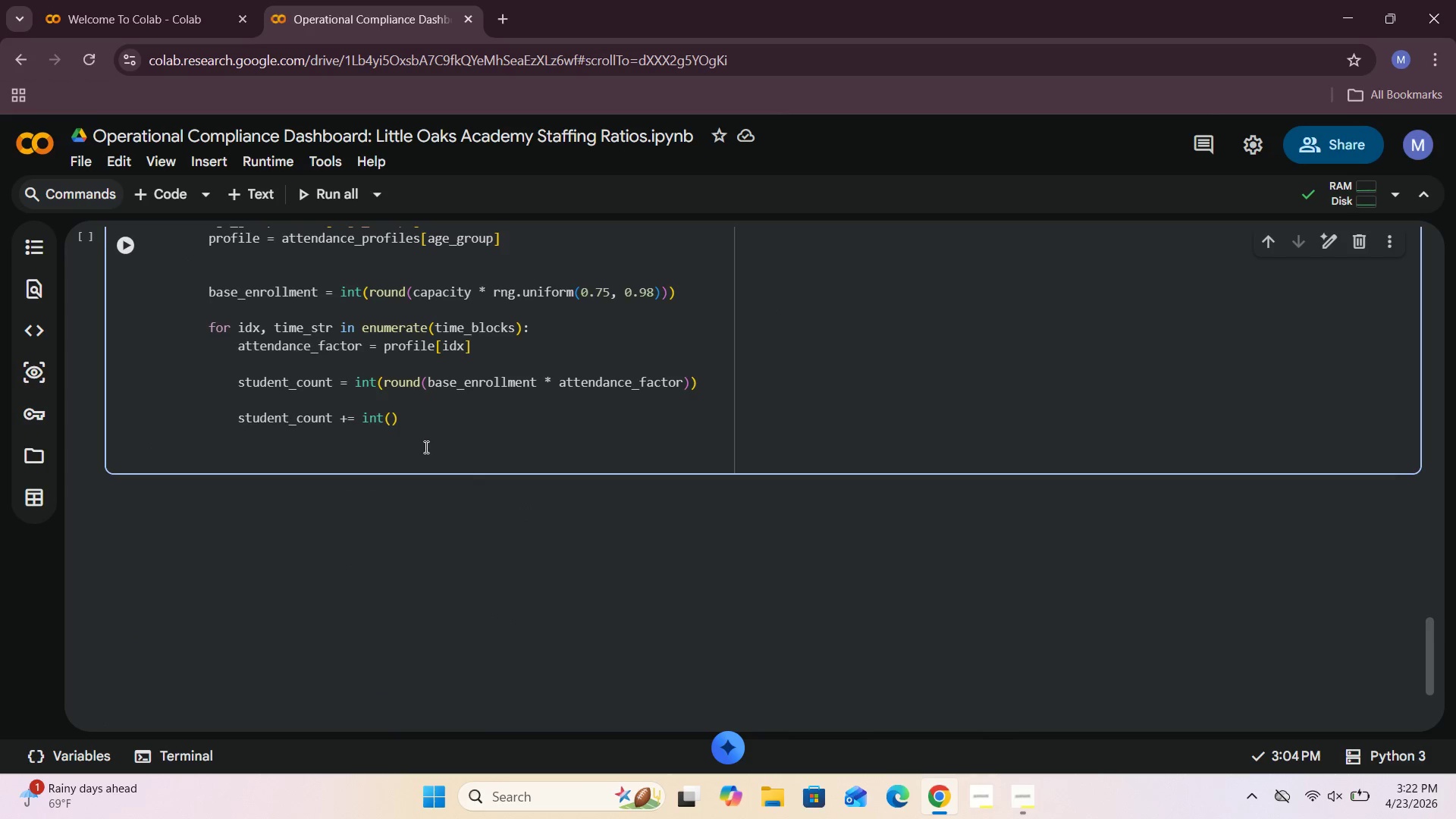 
left_click([394, 416])
 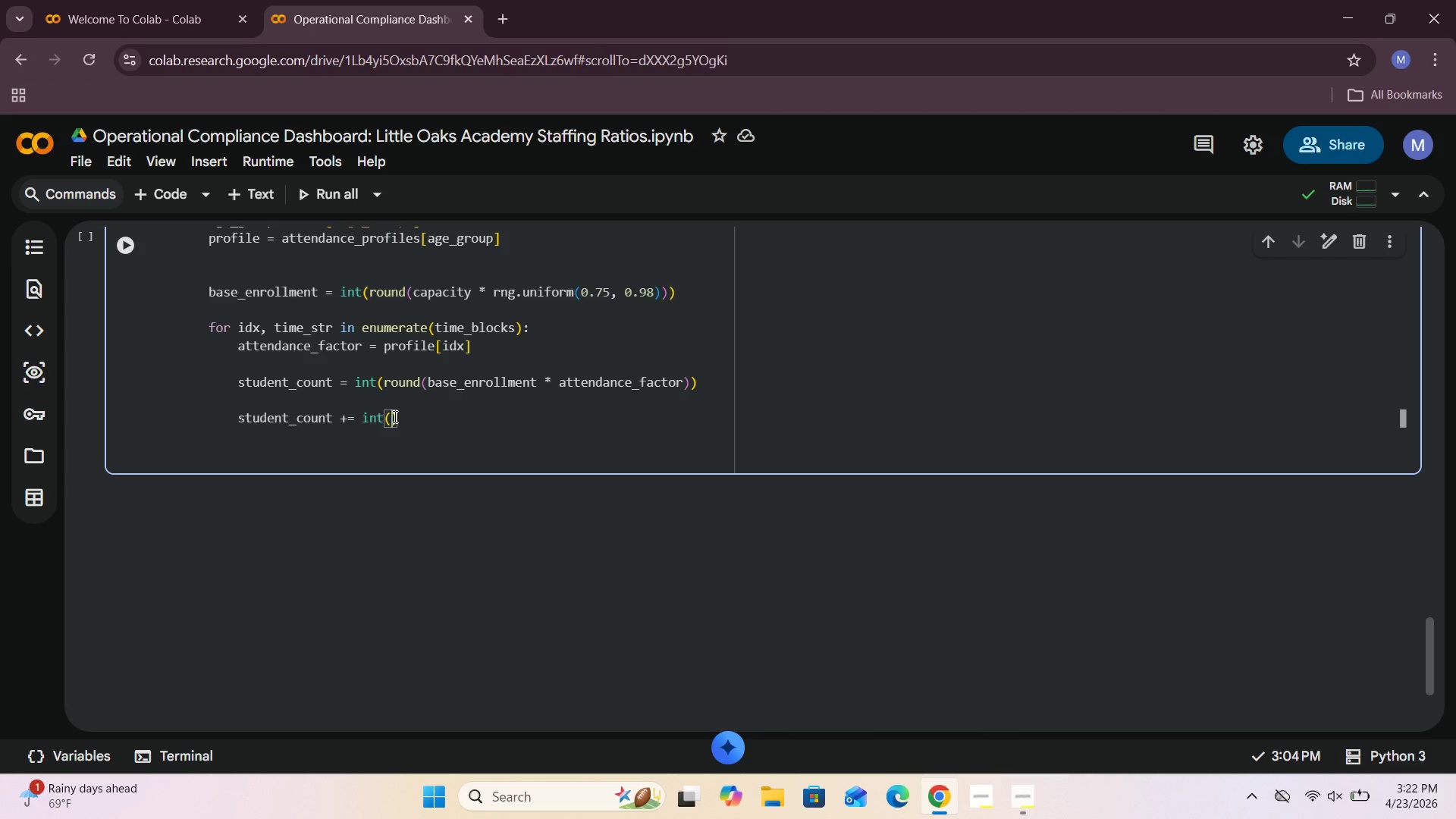 
type(rng.integers()
 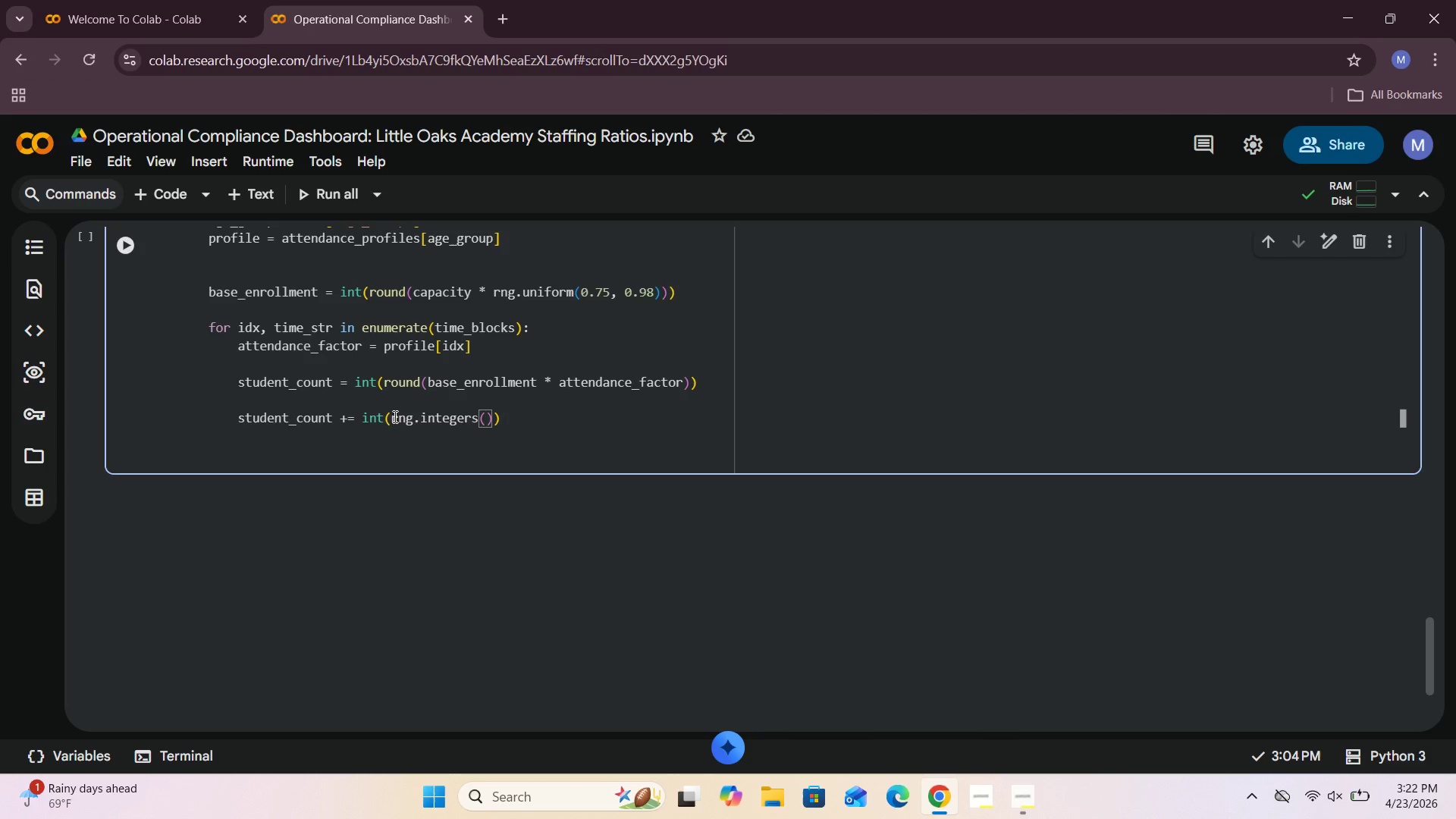 